 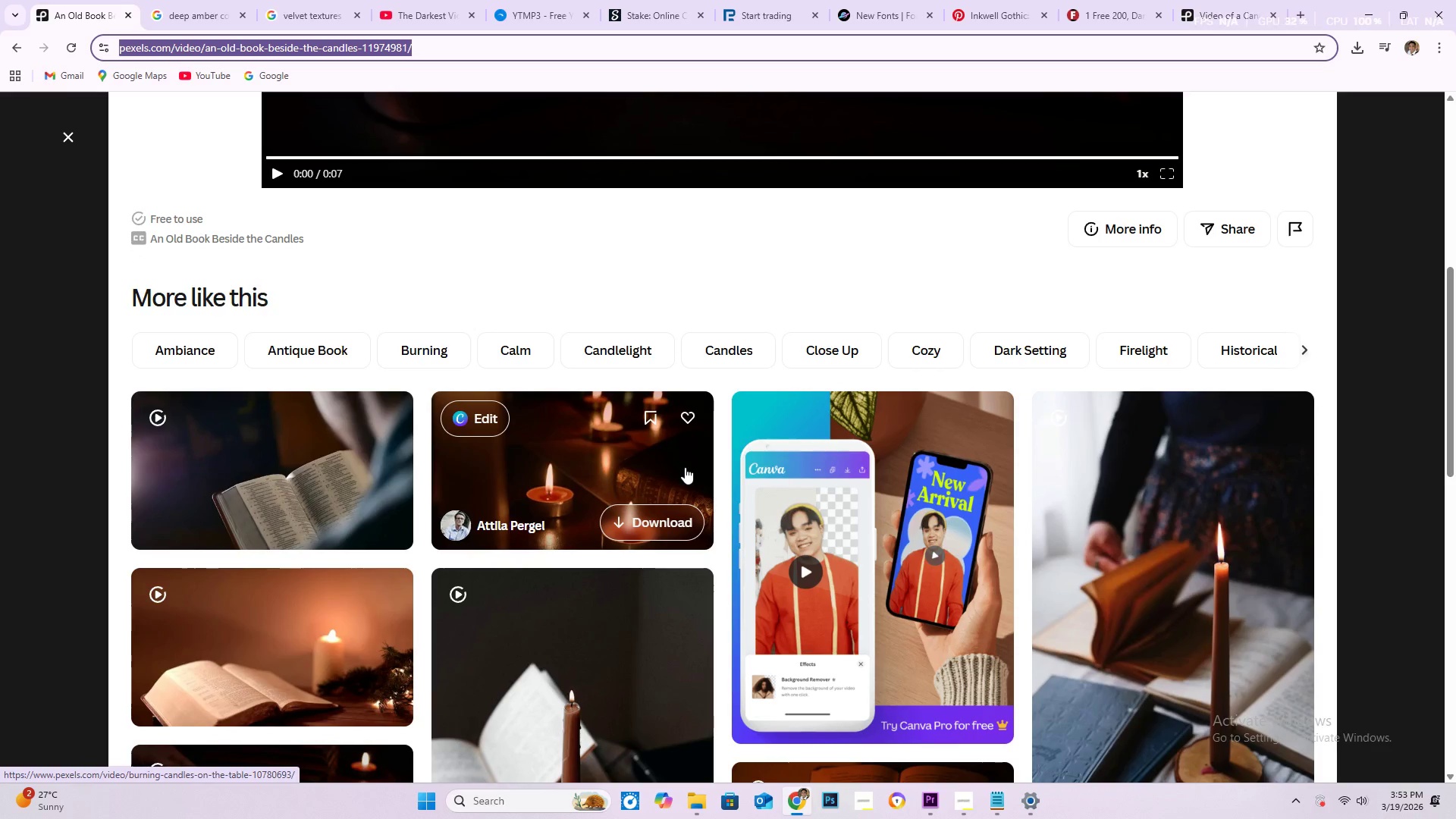 
scroll: coordinate [659, 462], scroll_direction: down, amount: 4.0
 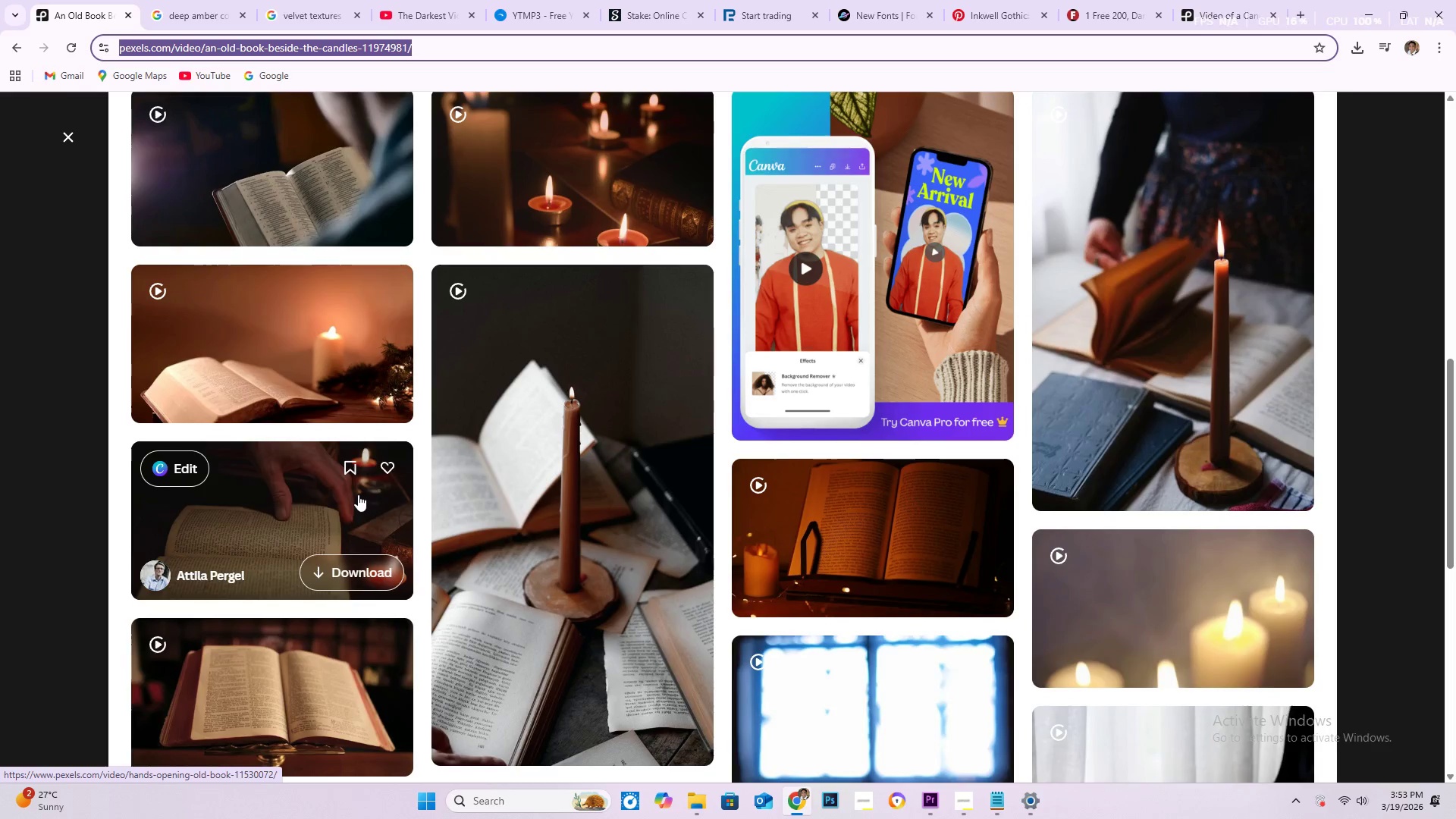 
wait(11.98)
 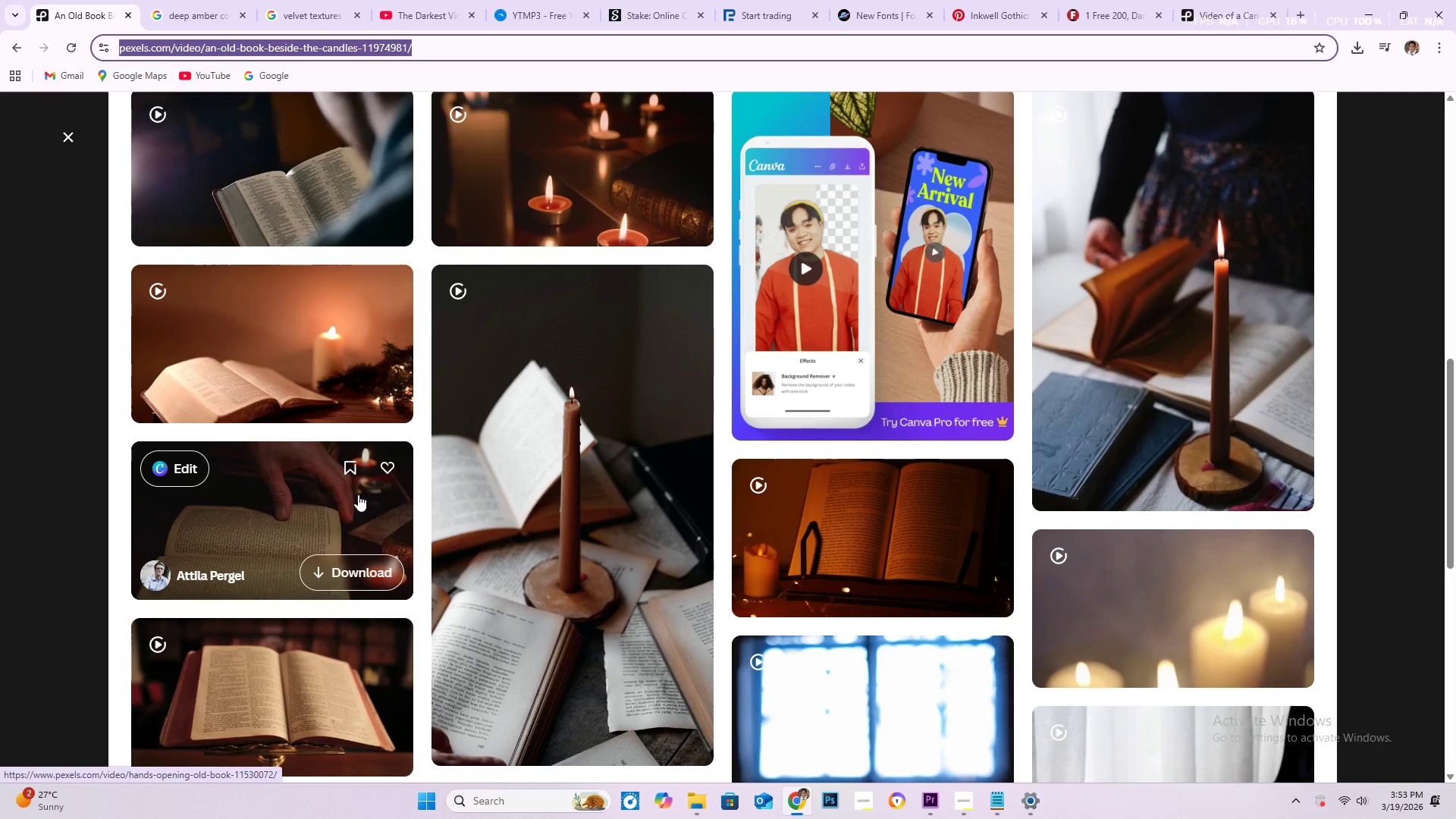 
scroll: coordinate [359, 517], scroll_direction: down, amount: 18.0
 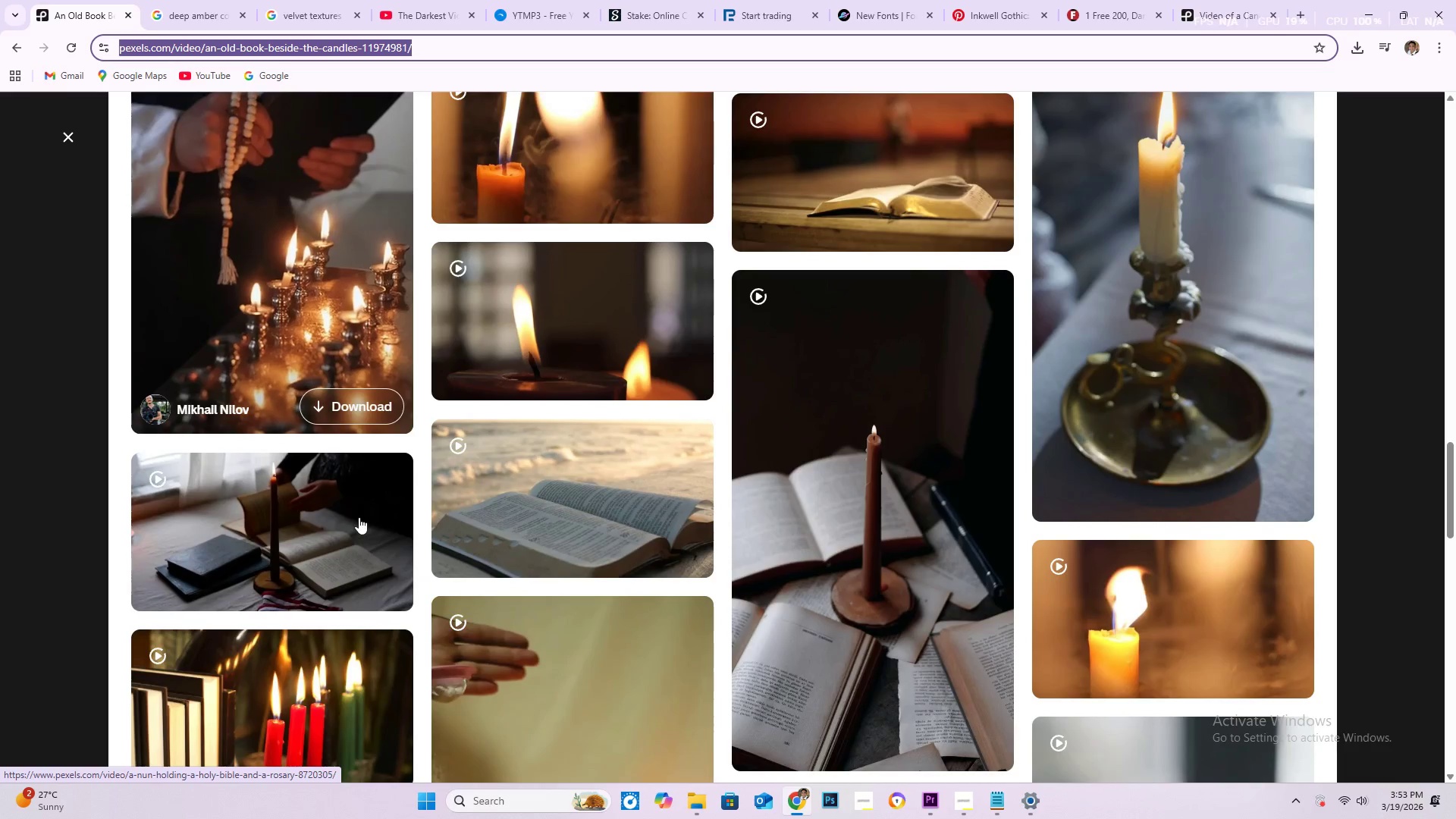 
scroll: coordinate [359, 519], scroll_direction: down, amount: 15.0
 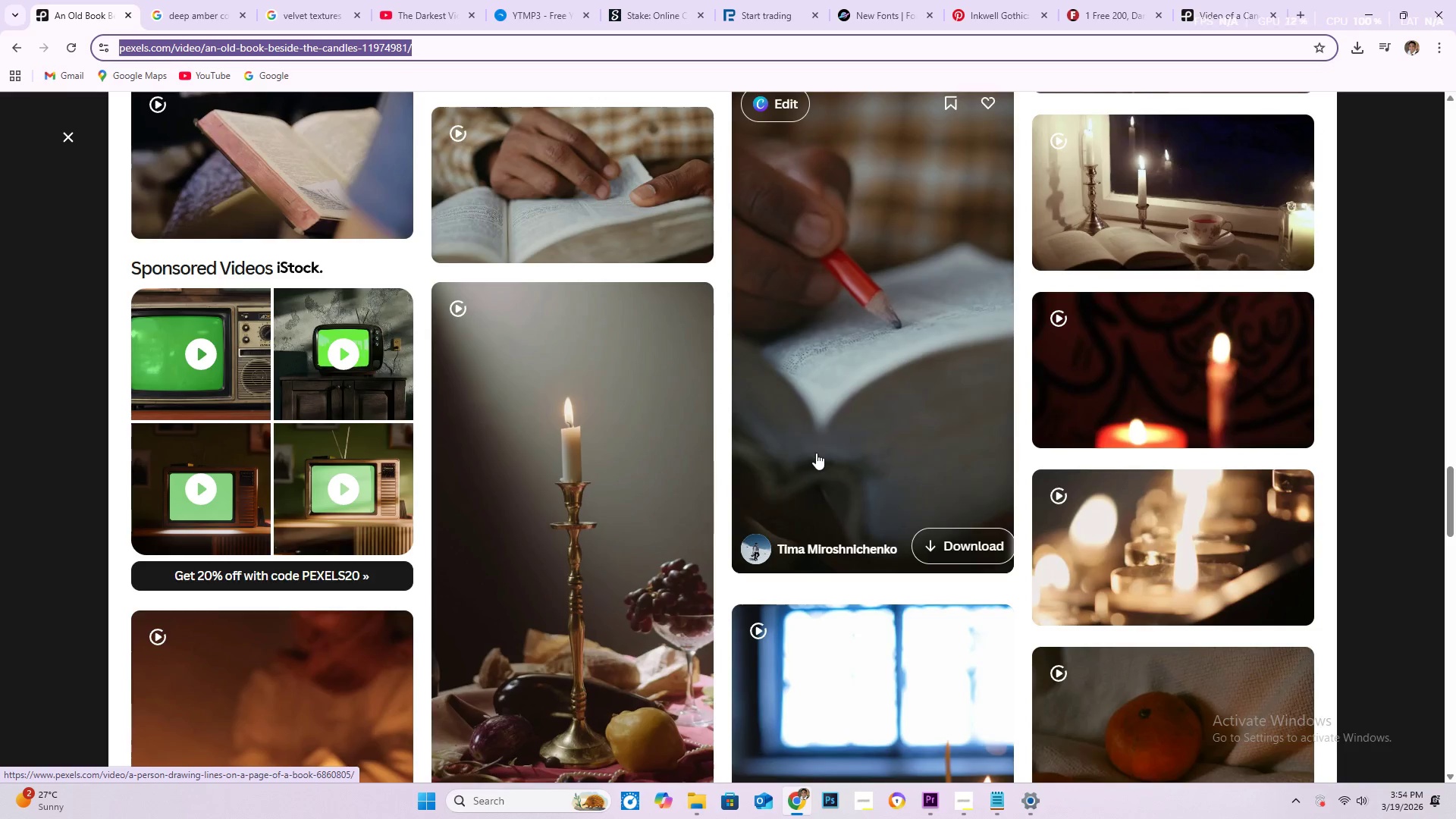 
wait(70.79)
 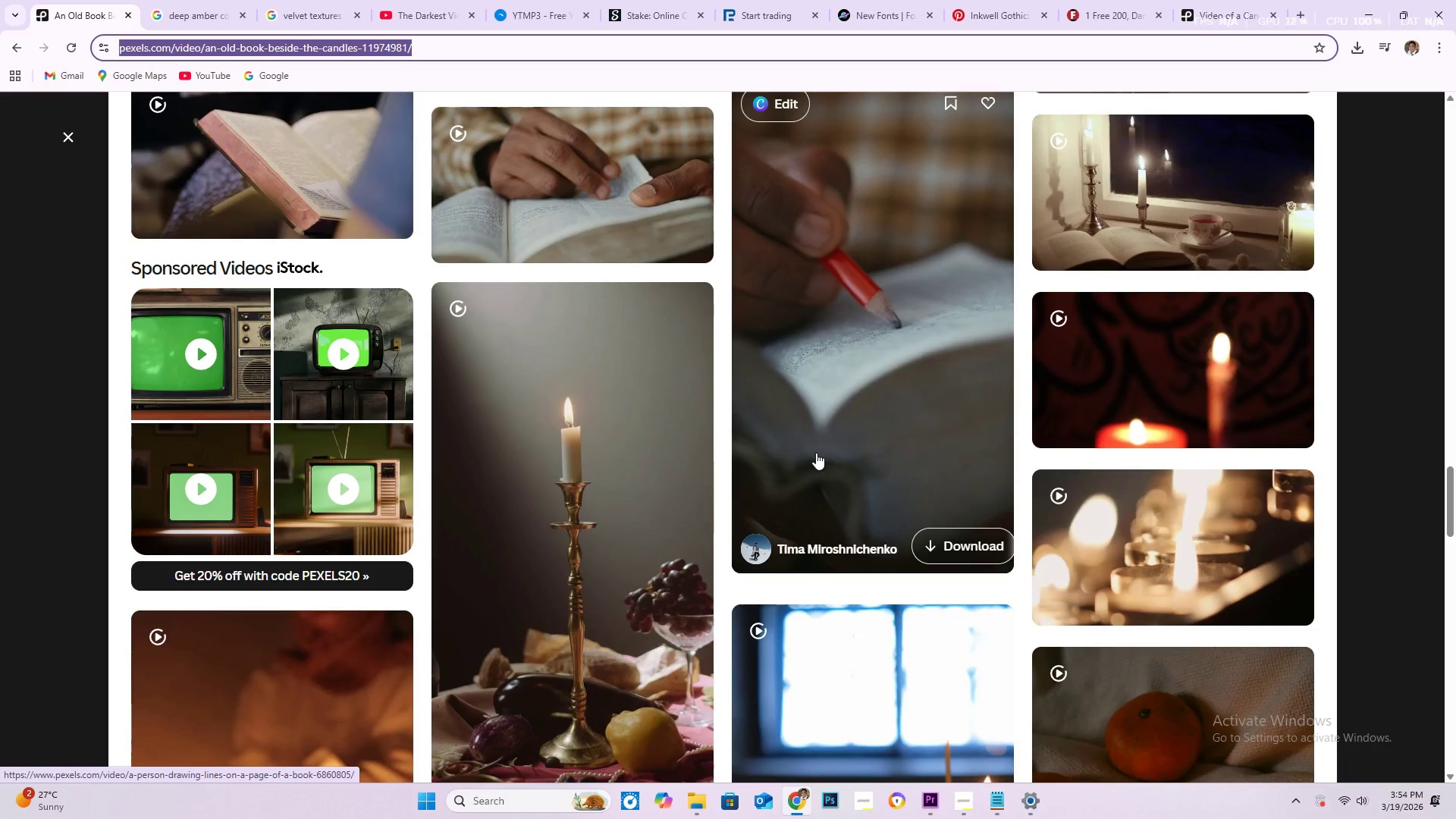 
scroll: coordinate [816, 452], scroll_direction: down, amount: 7.0
 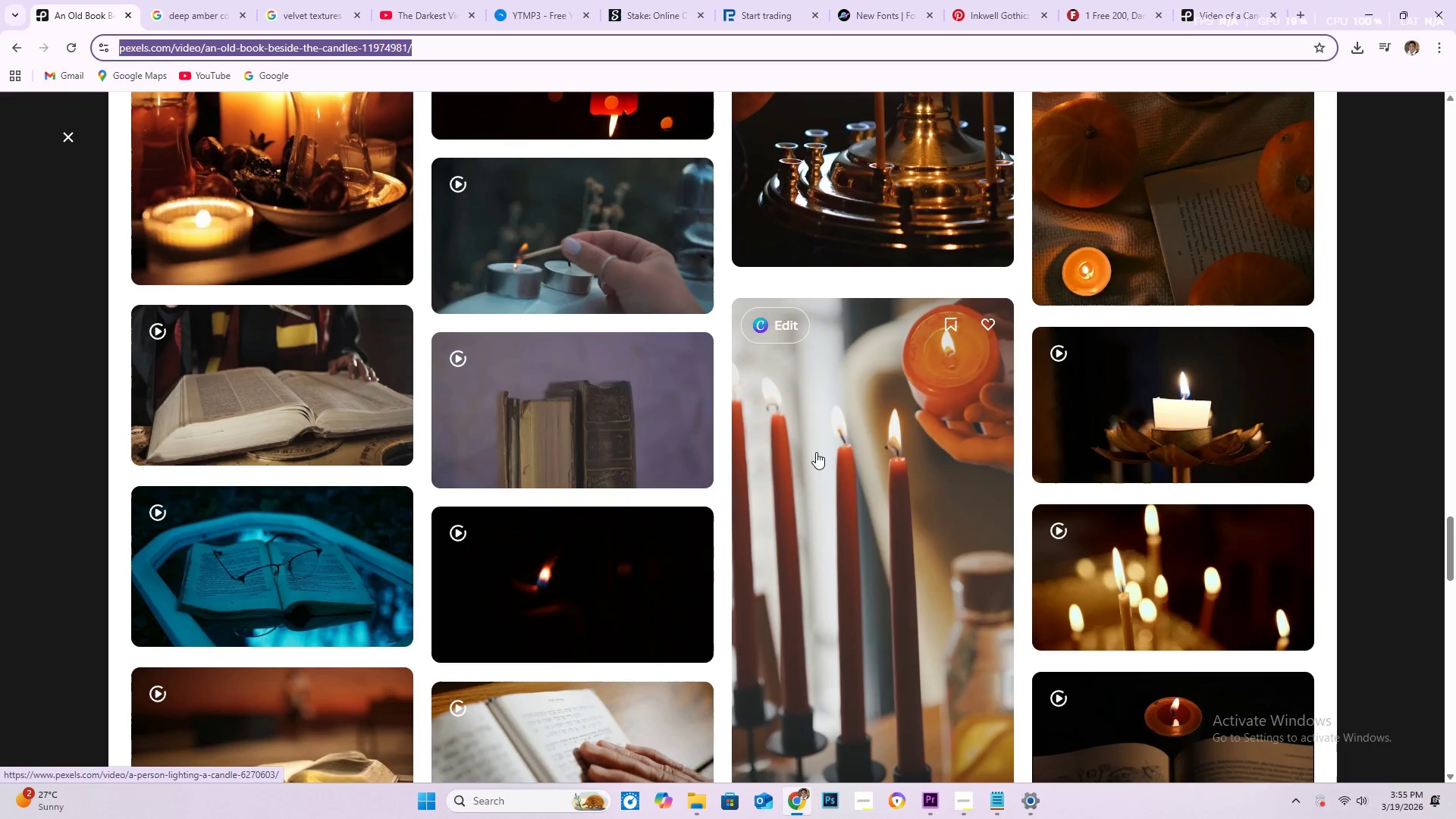 
wait(16.53)
 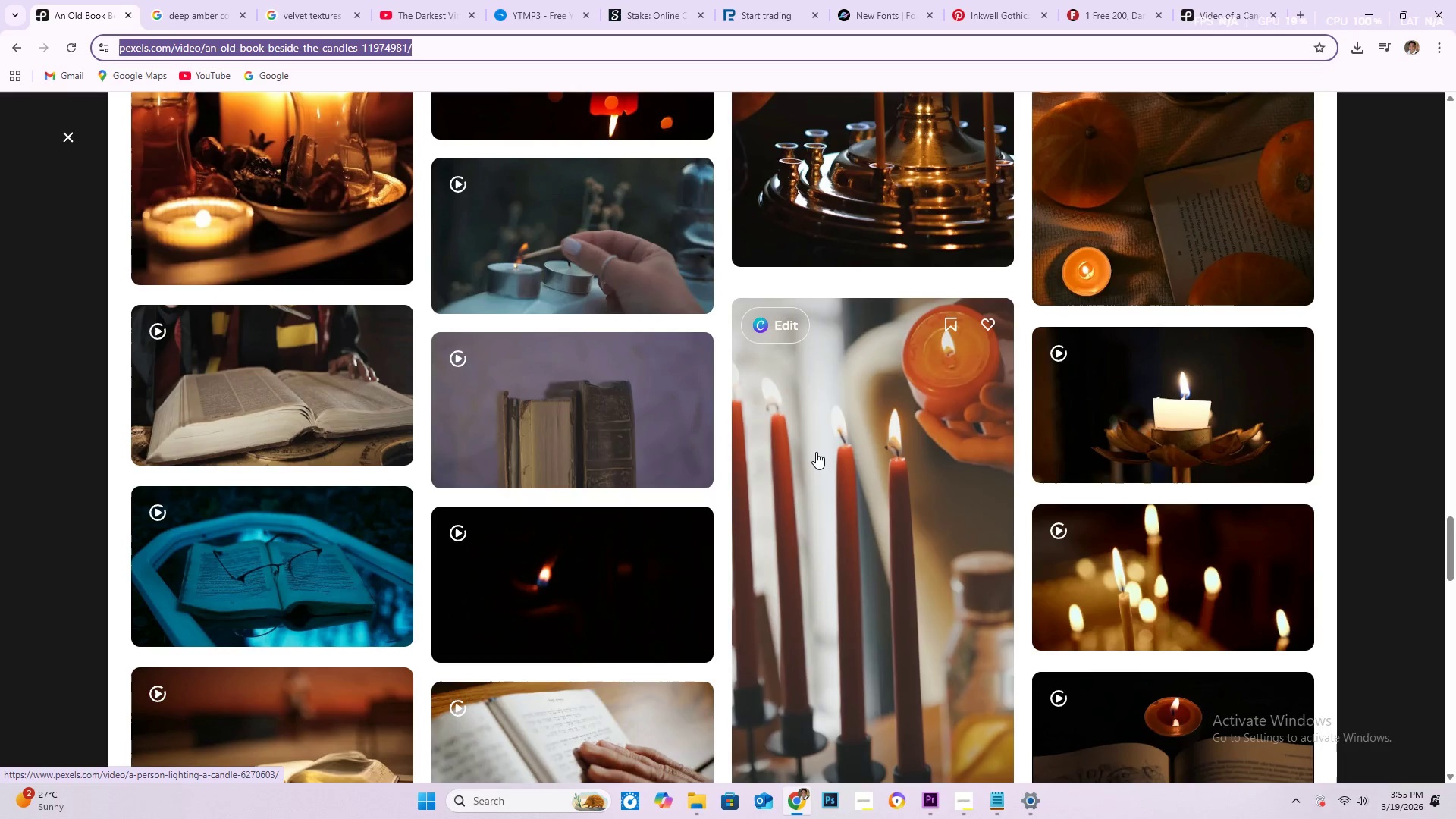 
scroll: coordinate [799, 422], scroll_direction: down, amount: 1.0
 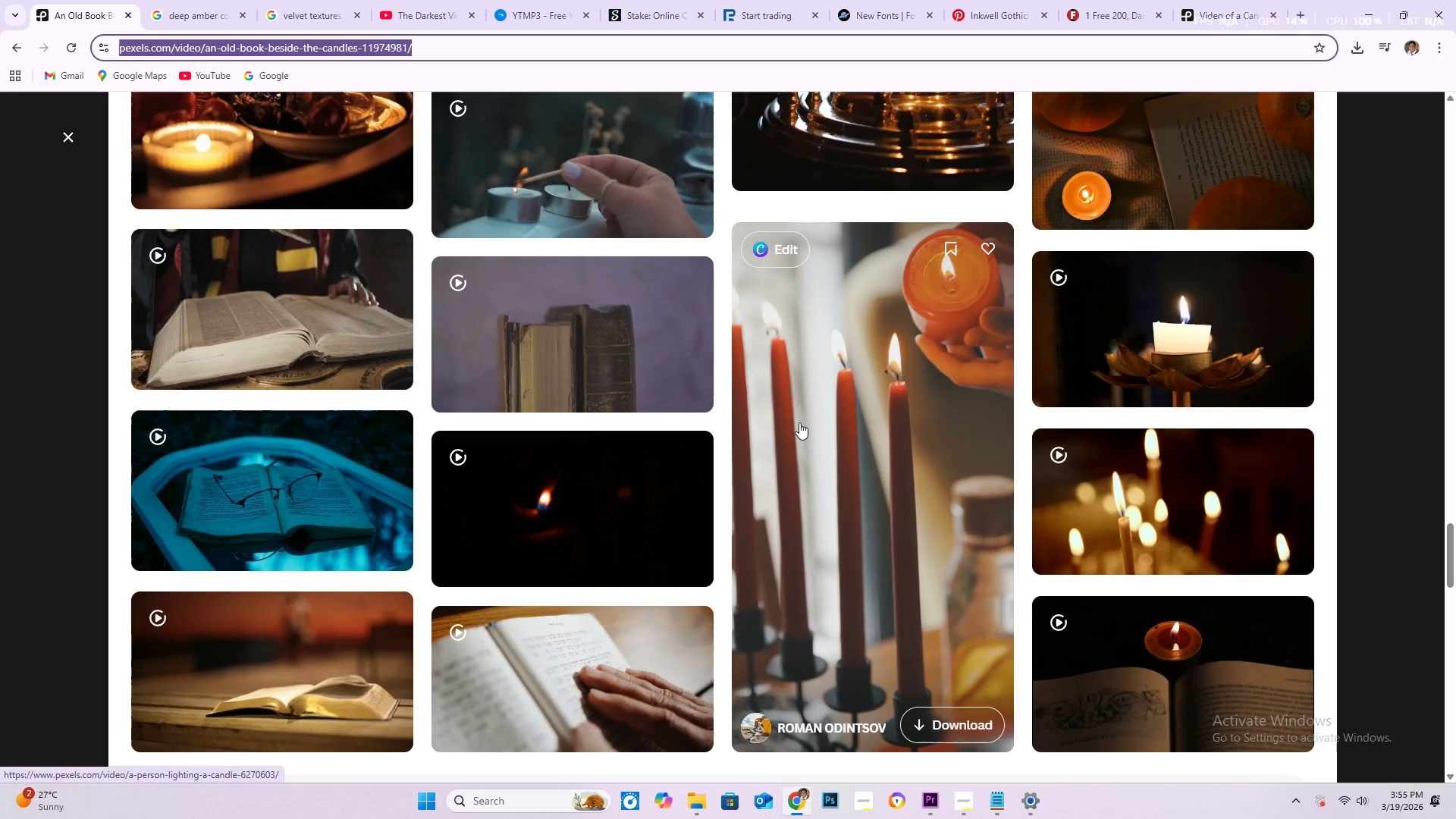 
wait(14.71)
 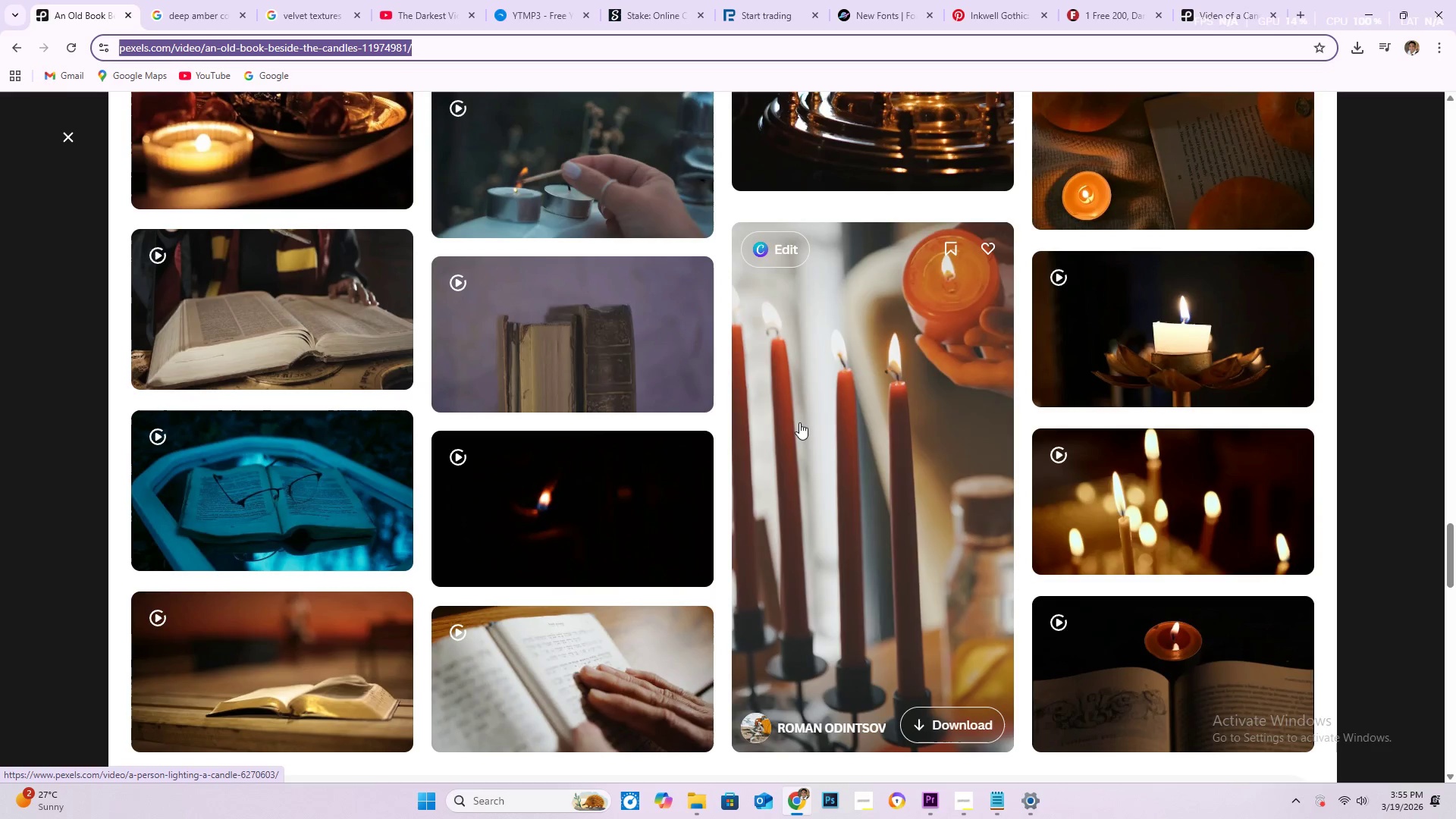 
scroll: coordinate [805, 389], scroll_direction: down, amount: 13.0
 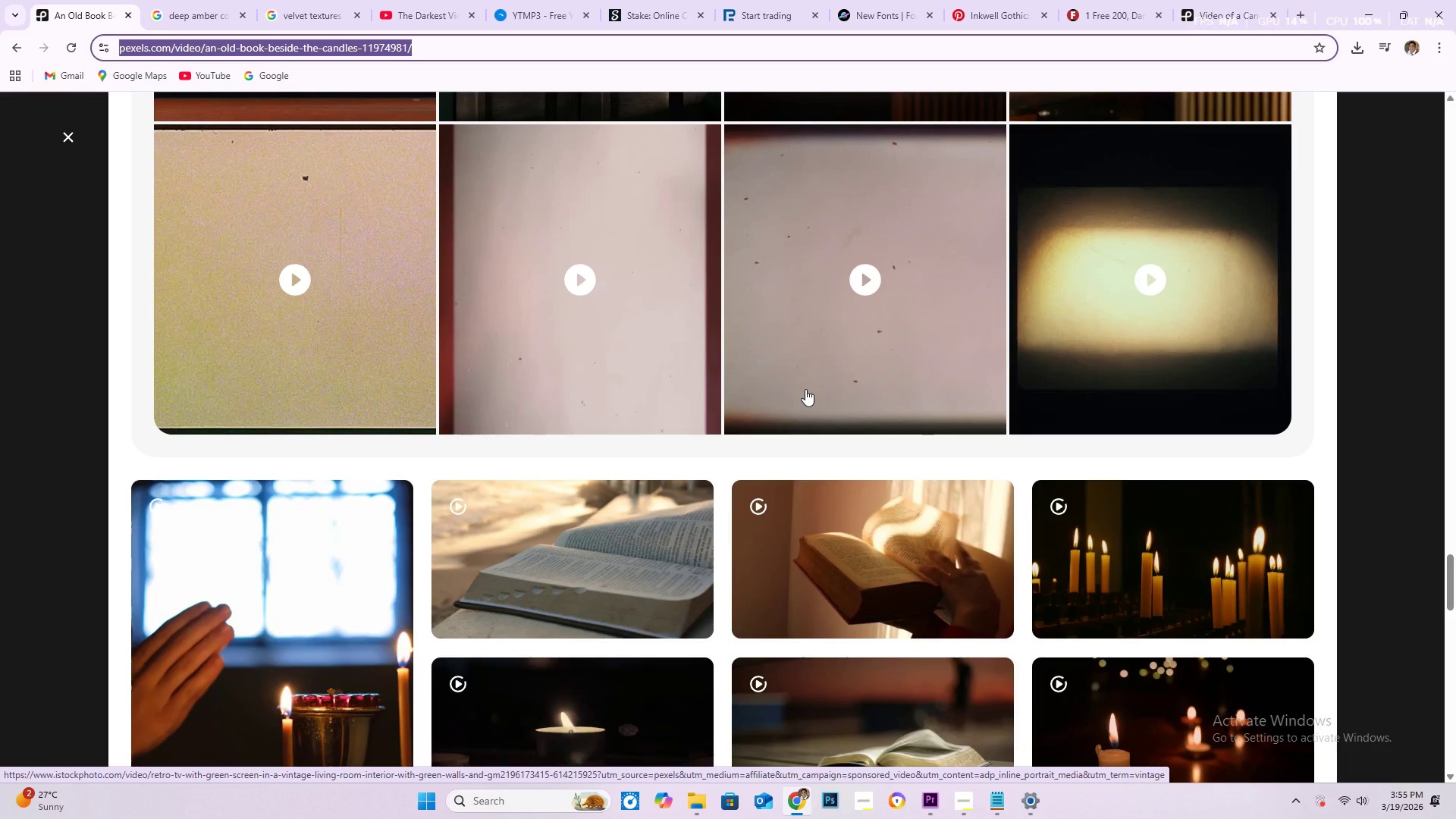 
scroll: coordinate [717, 500], scroll_direction: down, amount: 14.0
 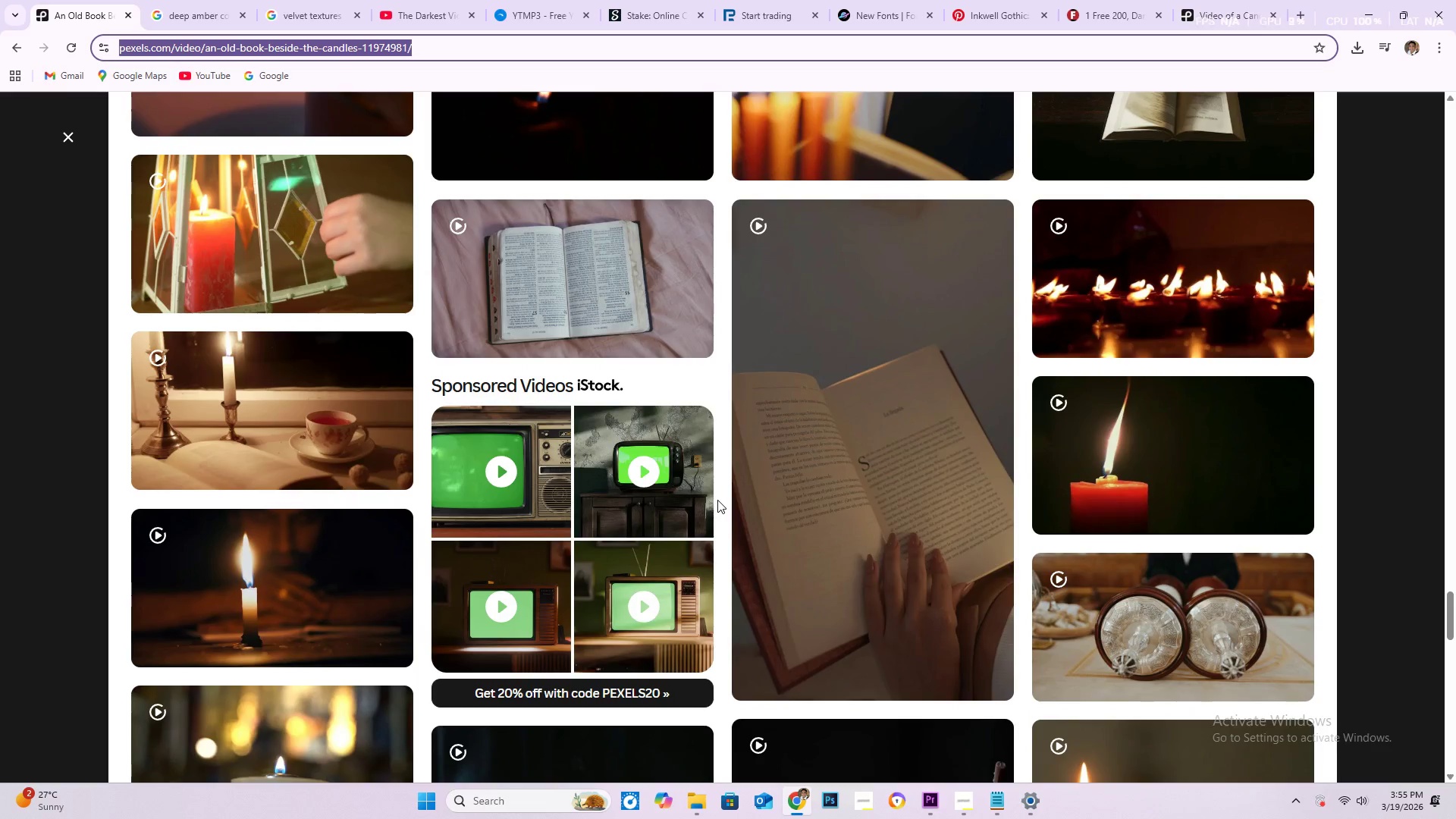 
scroll: coordinate [714, 494], scroll_direction: down, amount: 15.0
 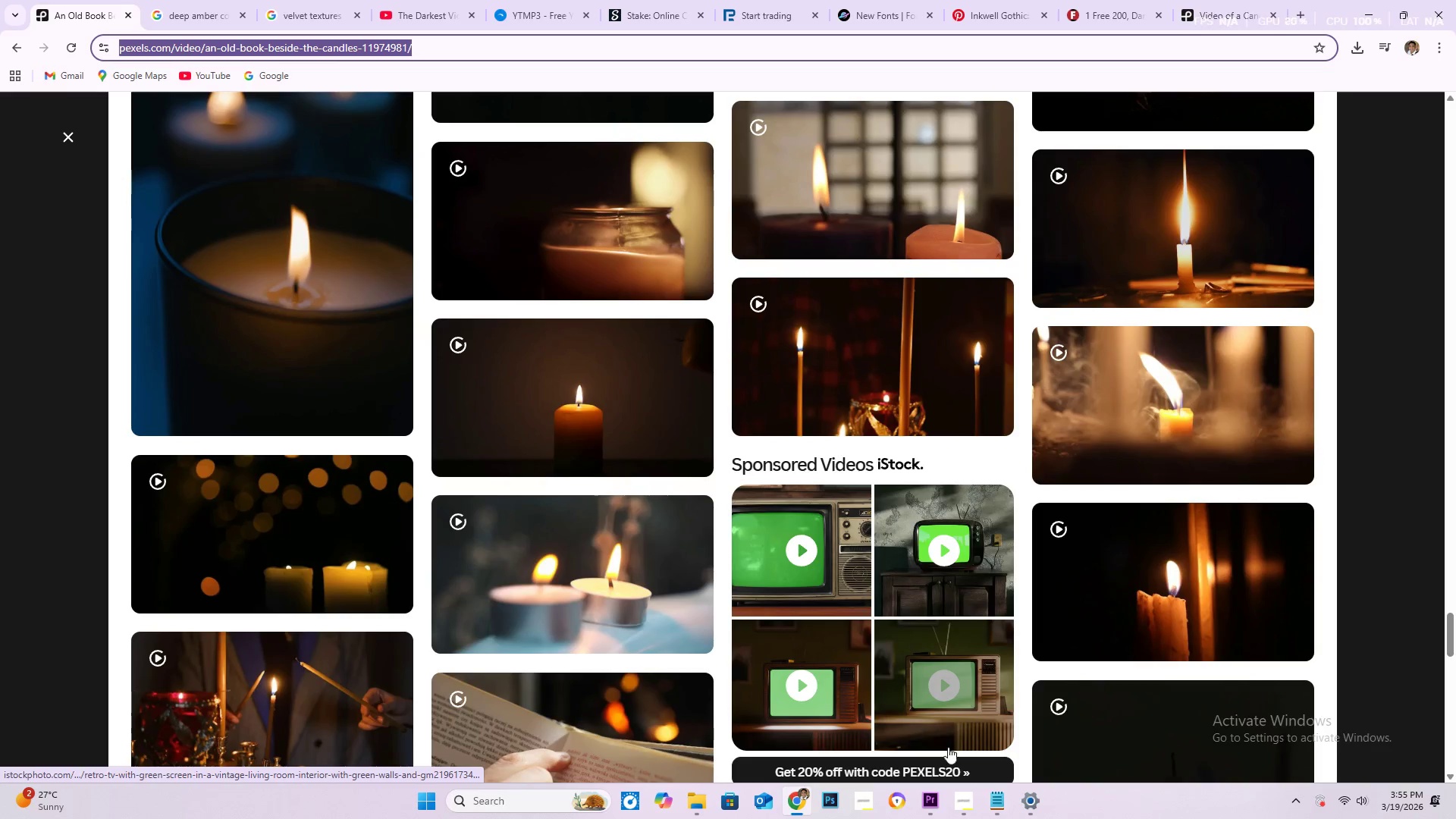 
mouse_move([927, 802])
 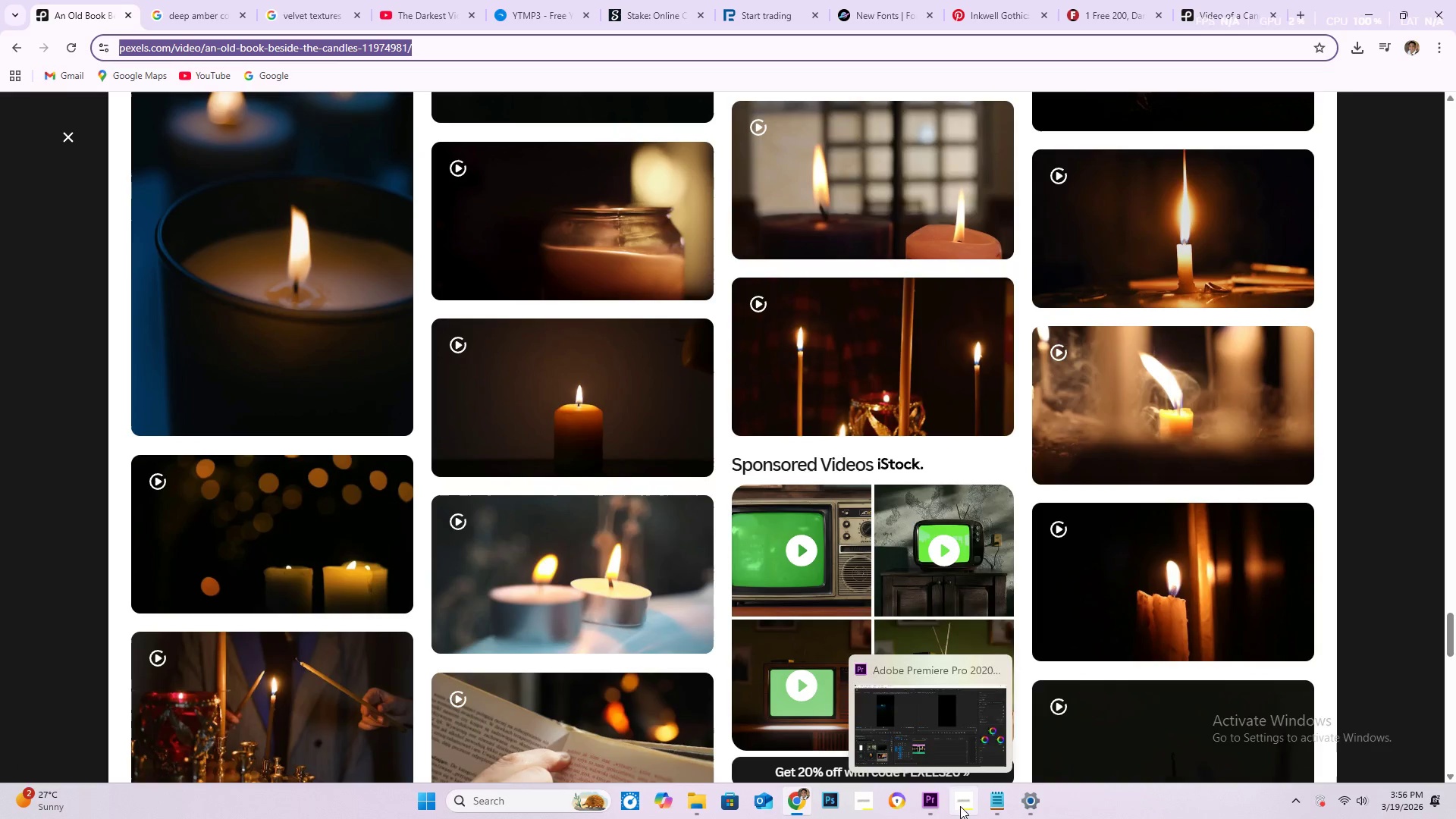 
left_click([960, 806])